 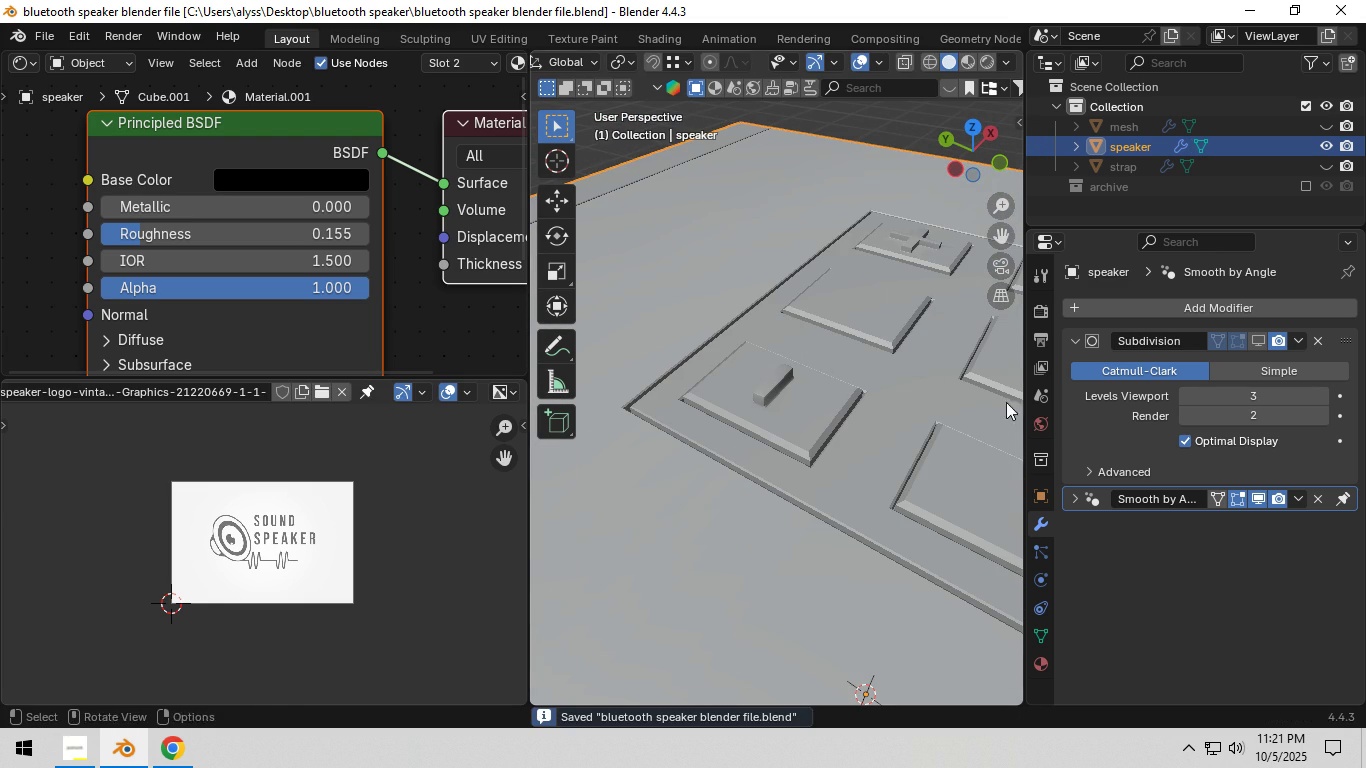 
left_click([1259, 340])
 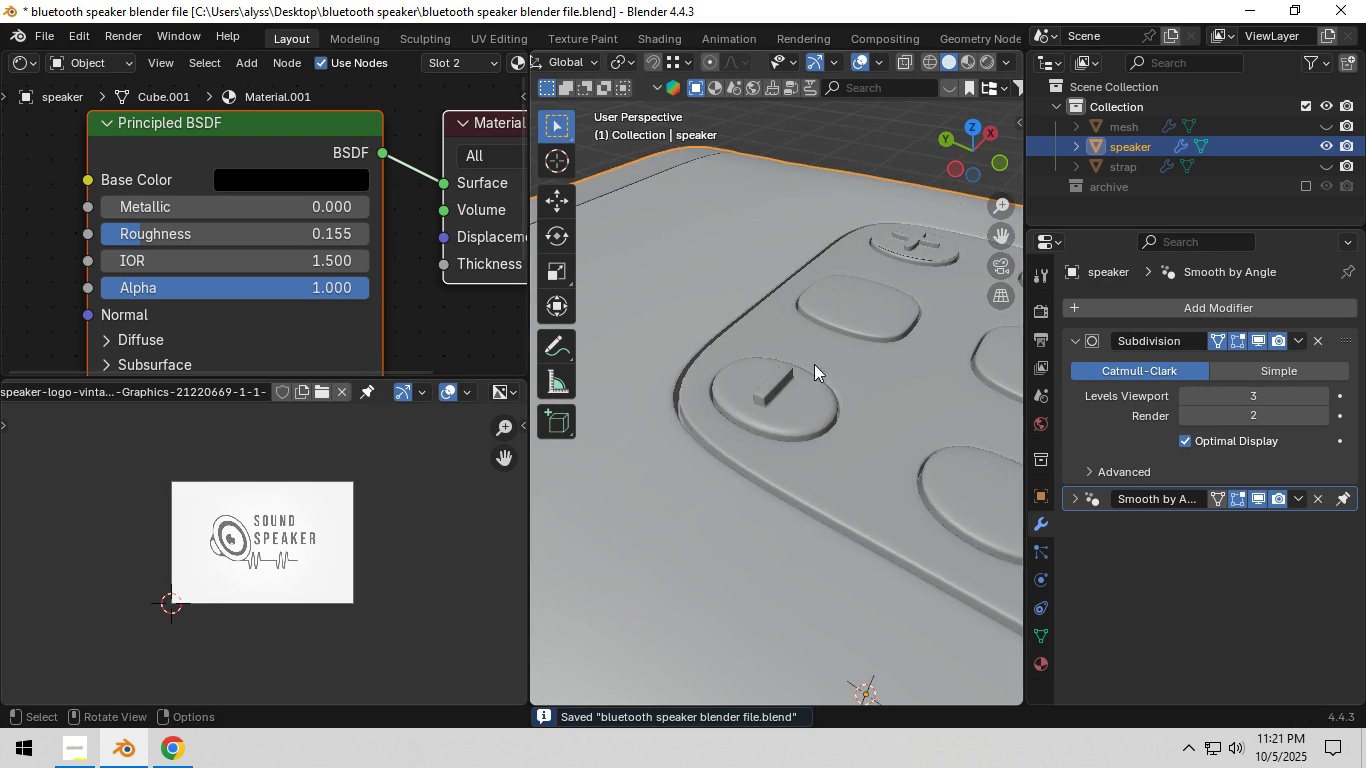 
scroll: coordinate [809, 363], scroll_direction: down, amount: 10.0
 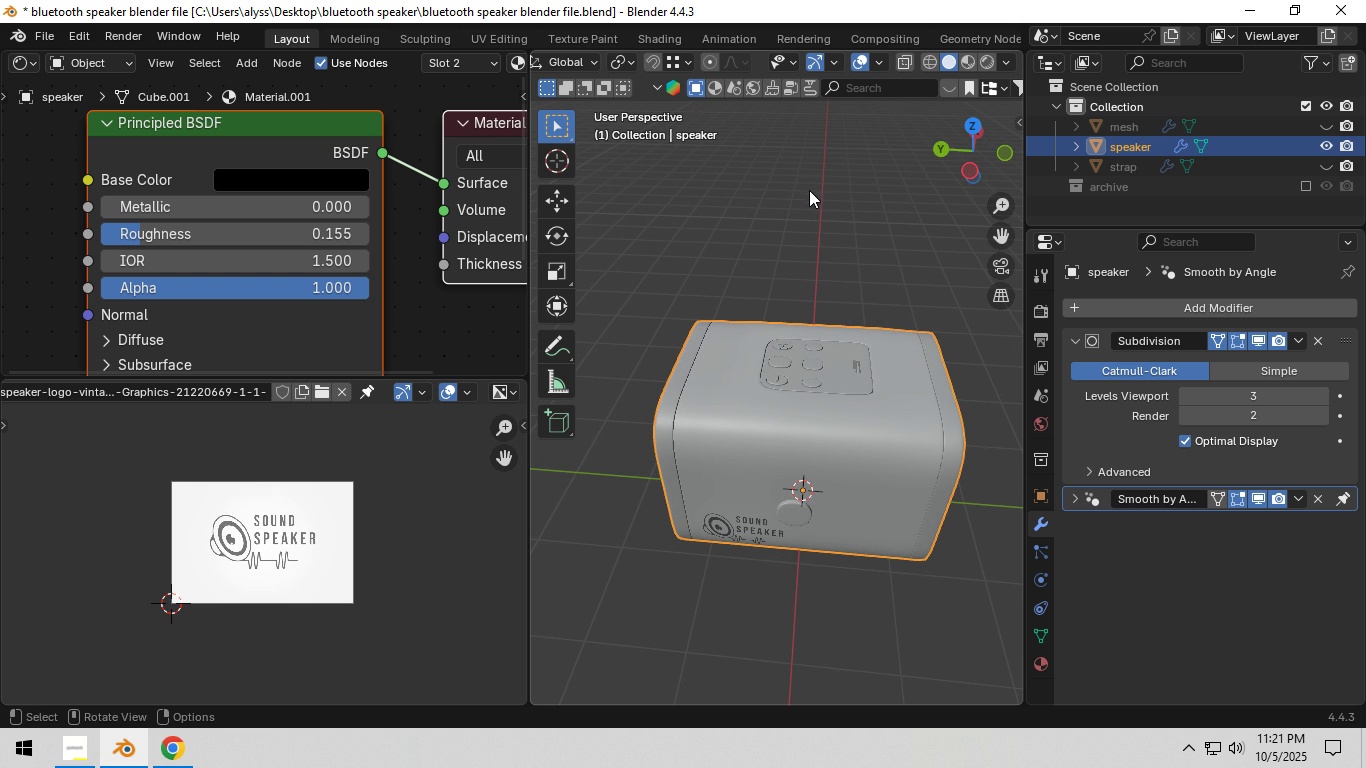 
wait(11.97)
 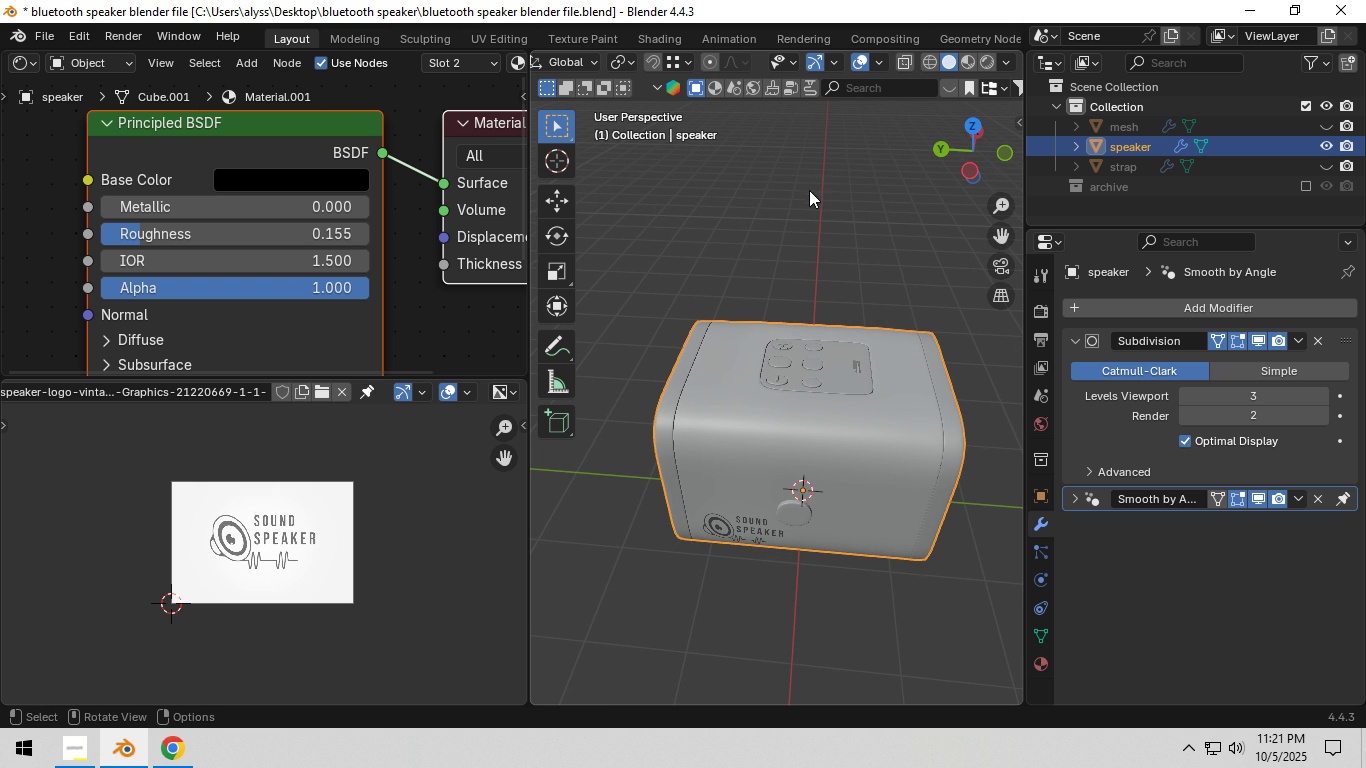 
scroll: coordinate [805, 426], scroll_direction: up, amount: 6.0